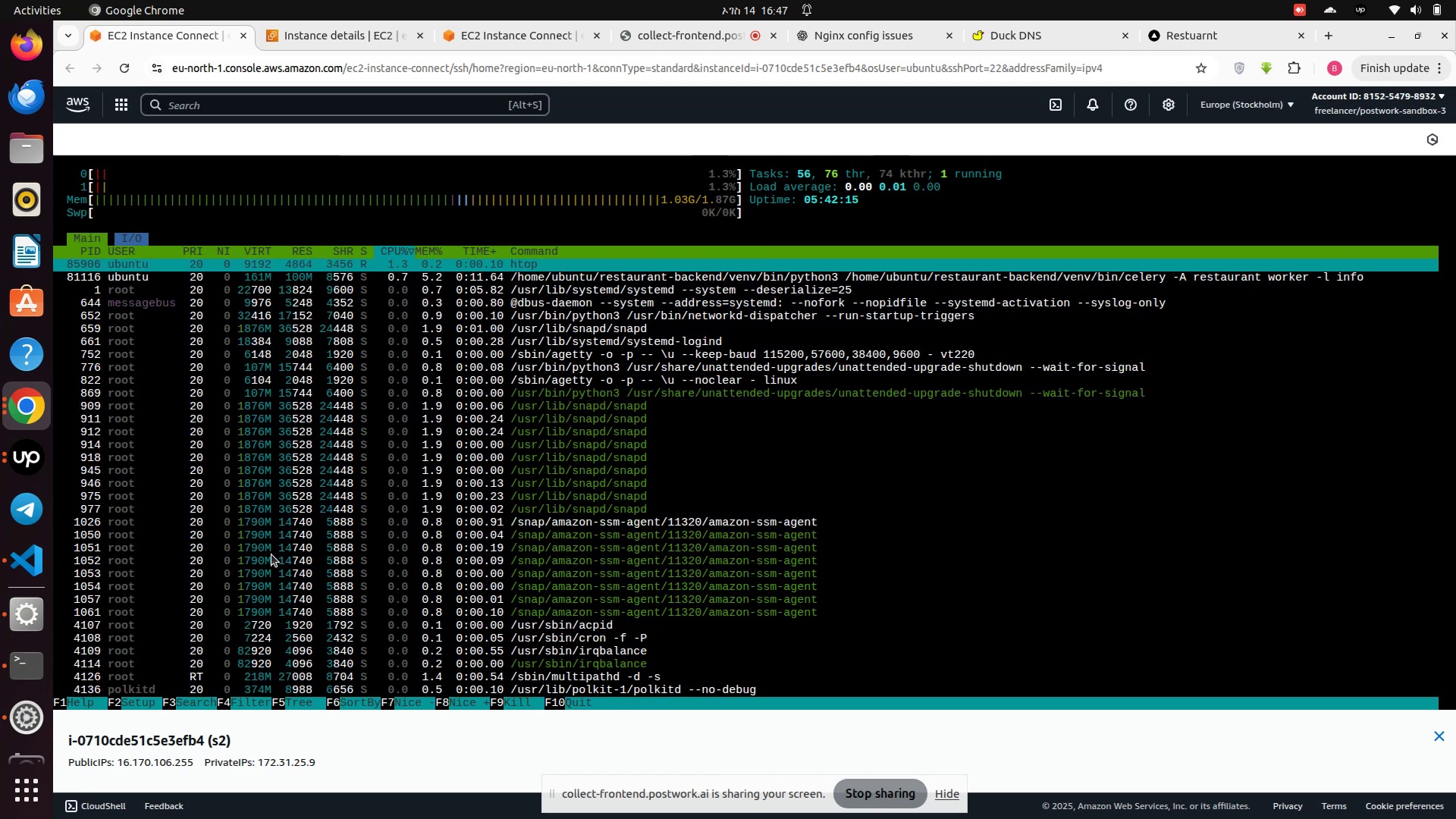 
wait(15.45)
 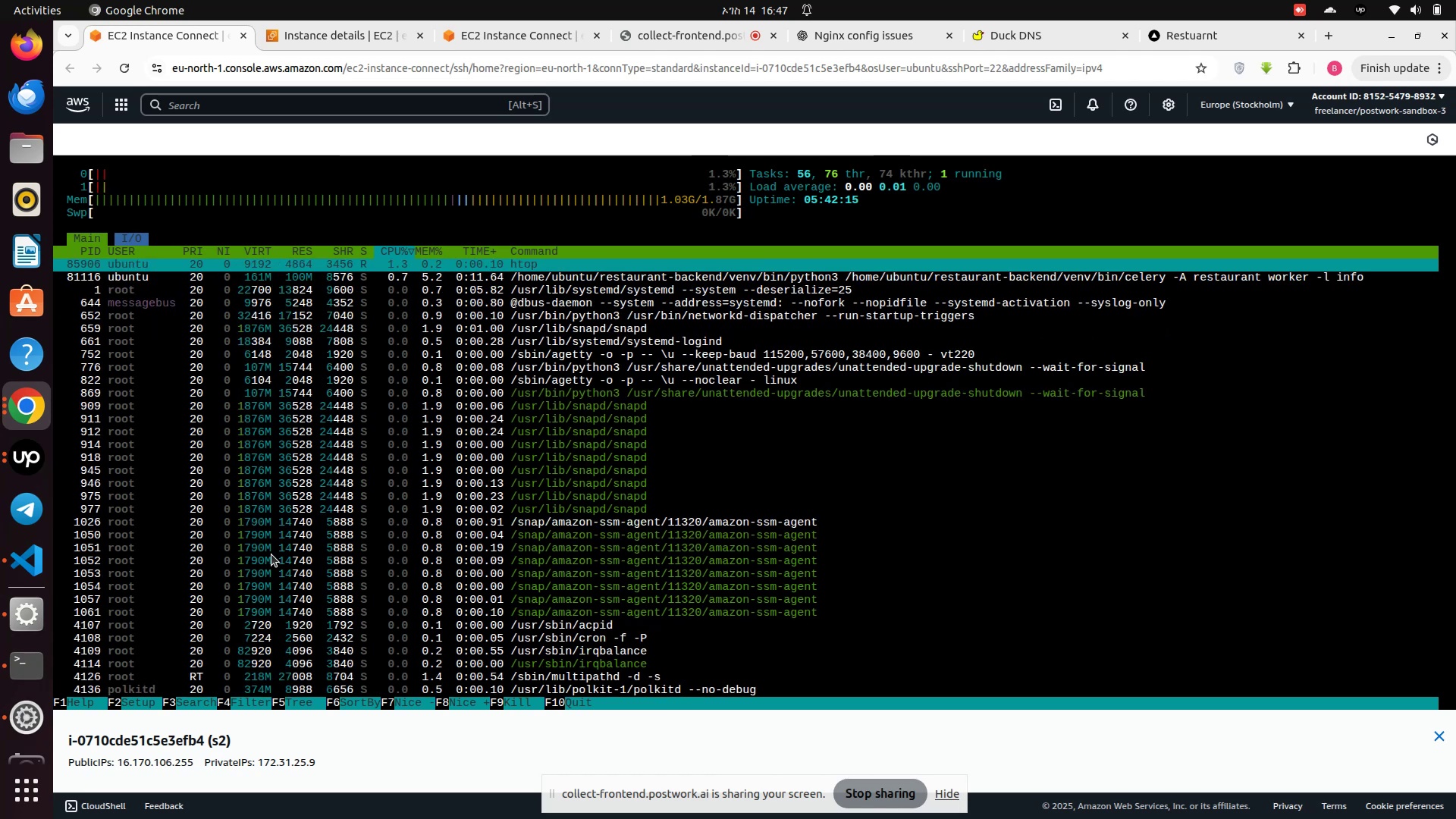 
key(Control+X)
 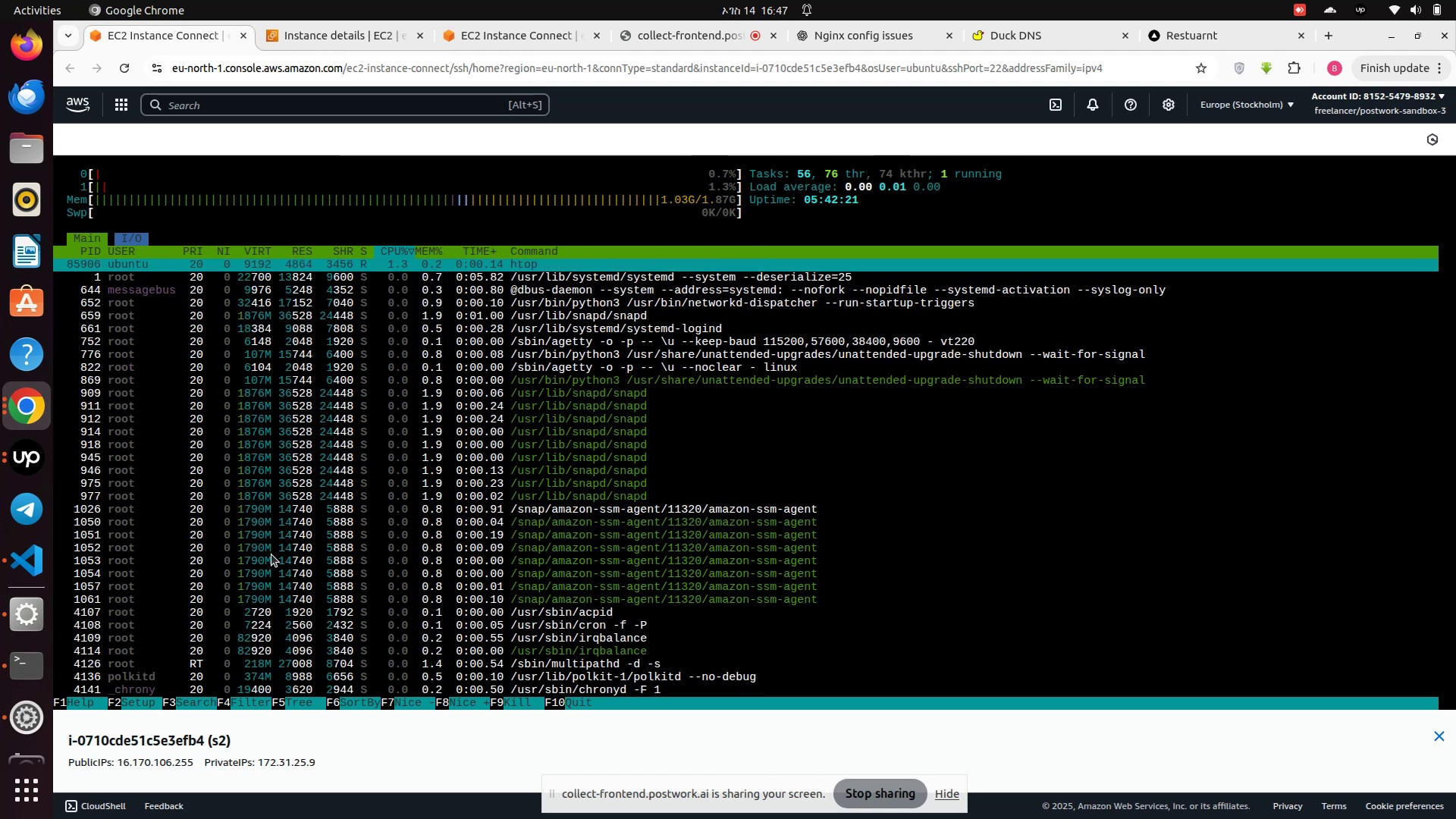 
hold_key(key=ControlLeft, duration=0.68)
 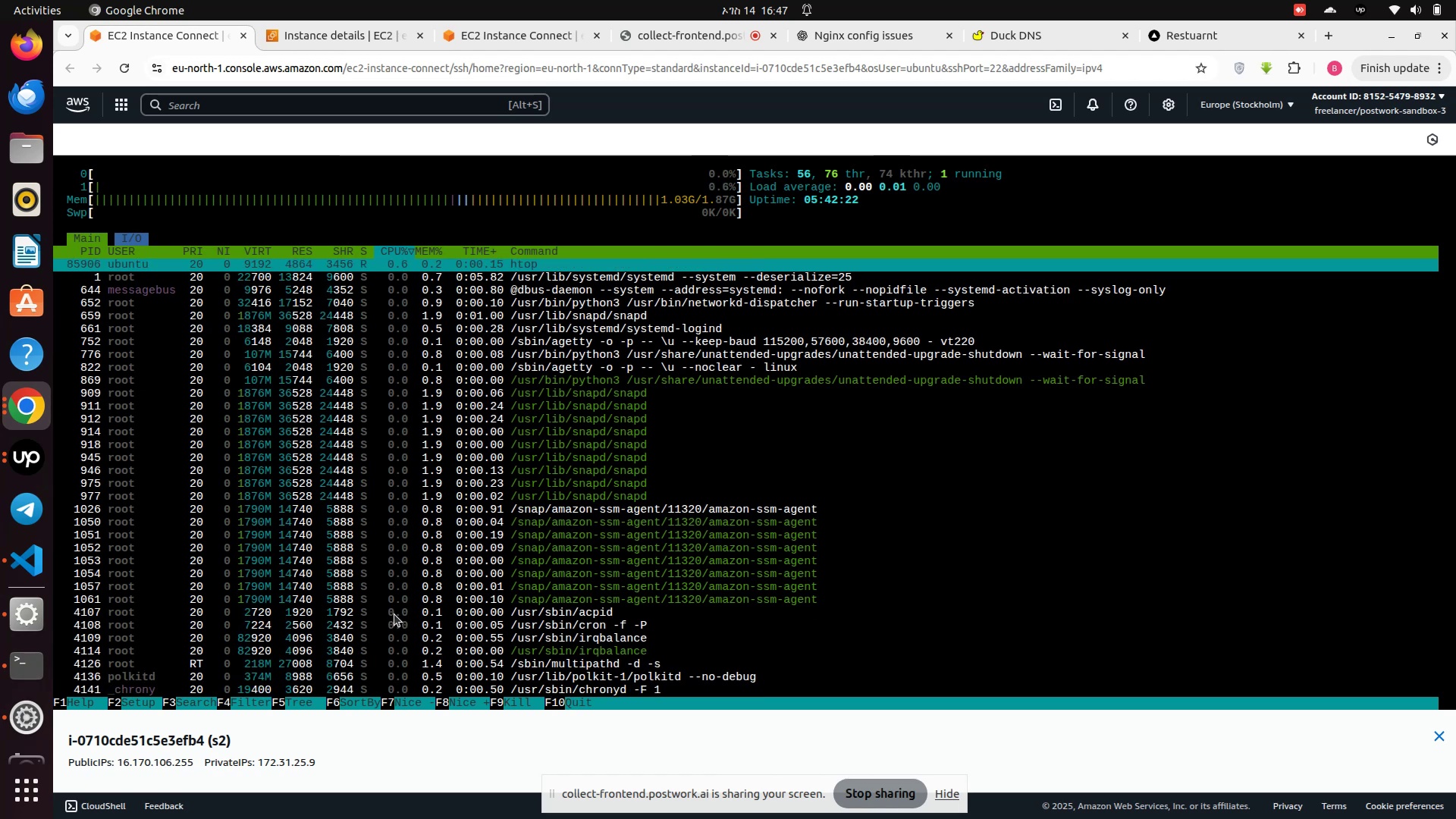 
left_click([394, 614])
 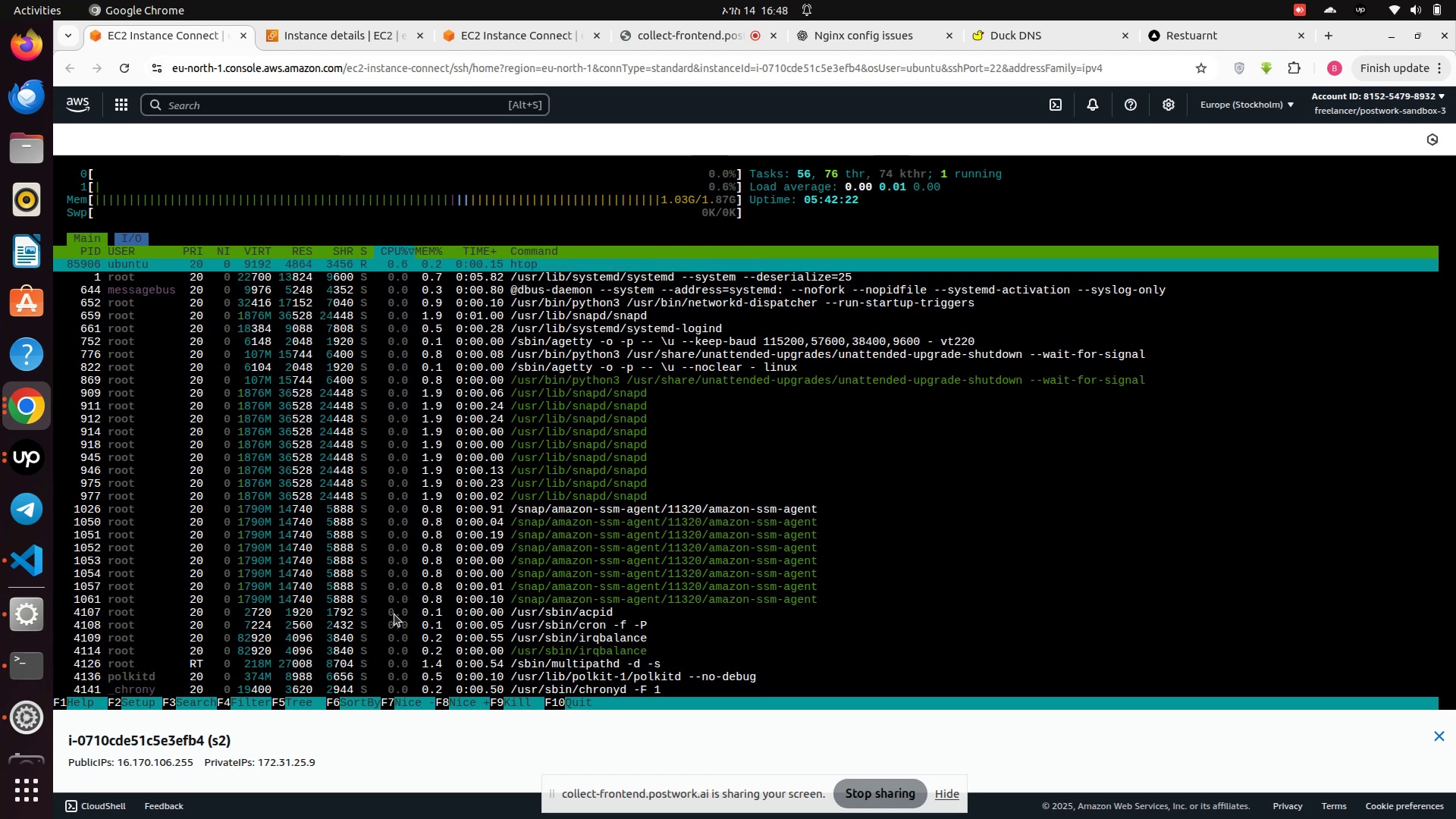 
key(Control+X)
 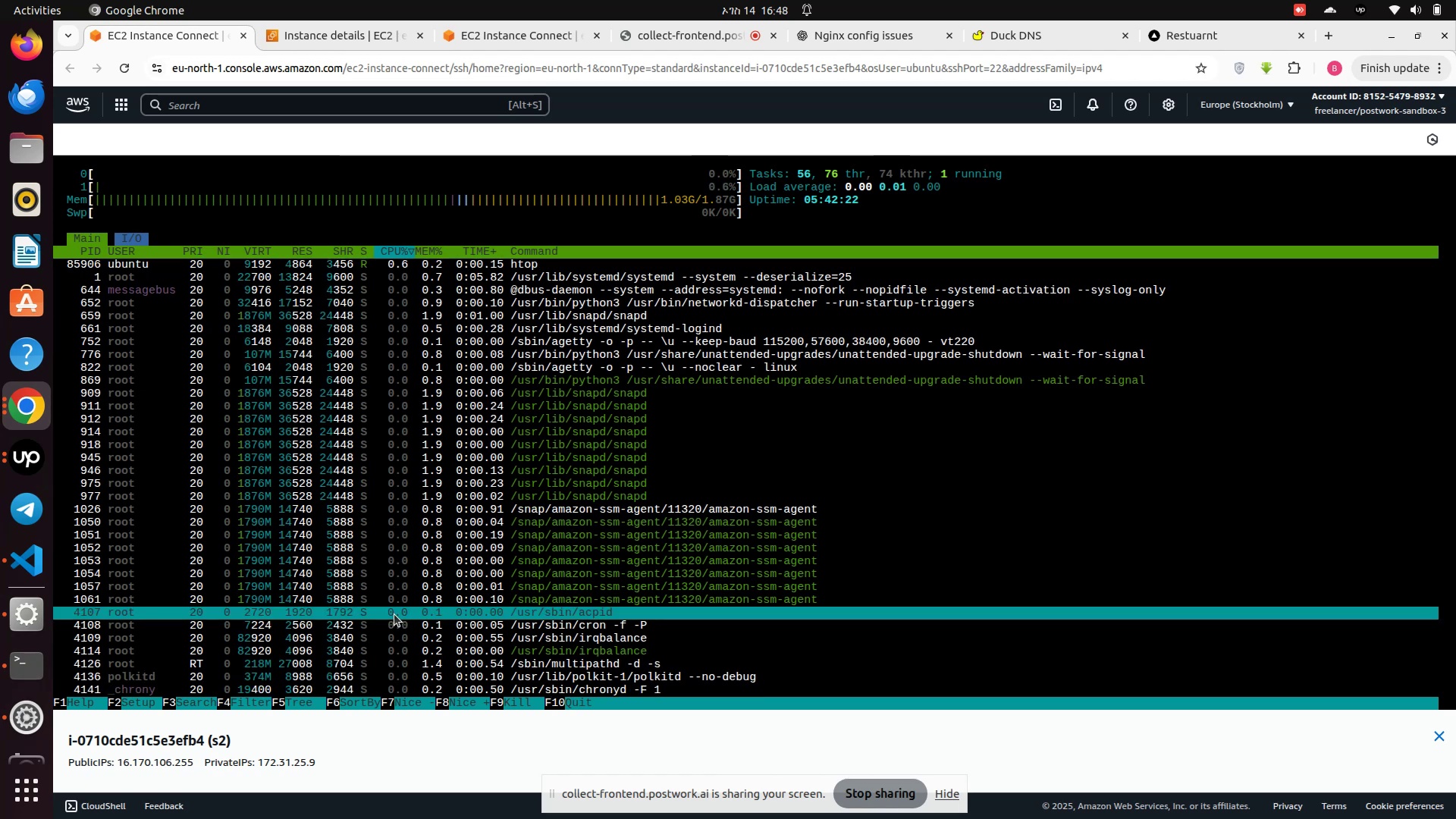 
key(Control+X)
 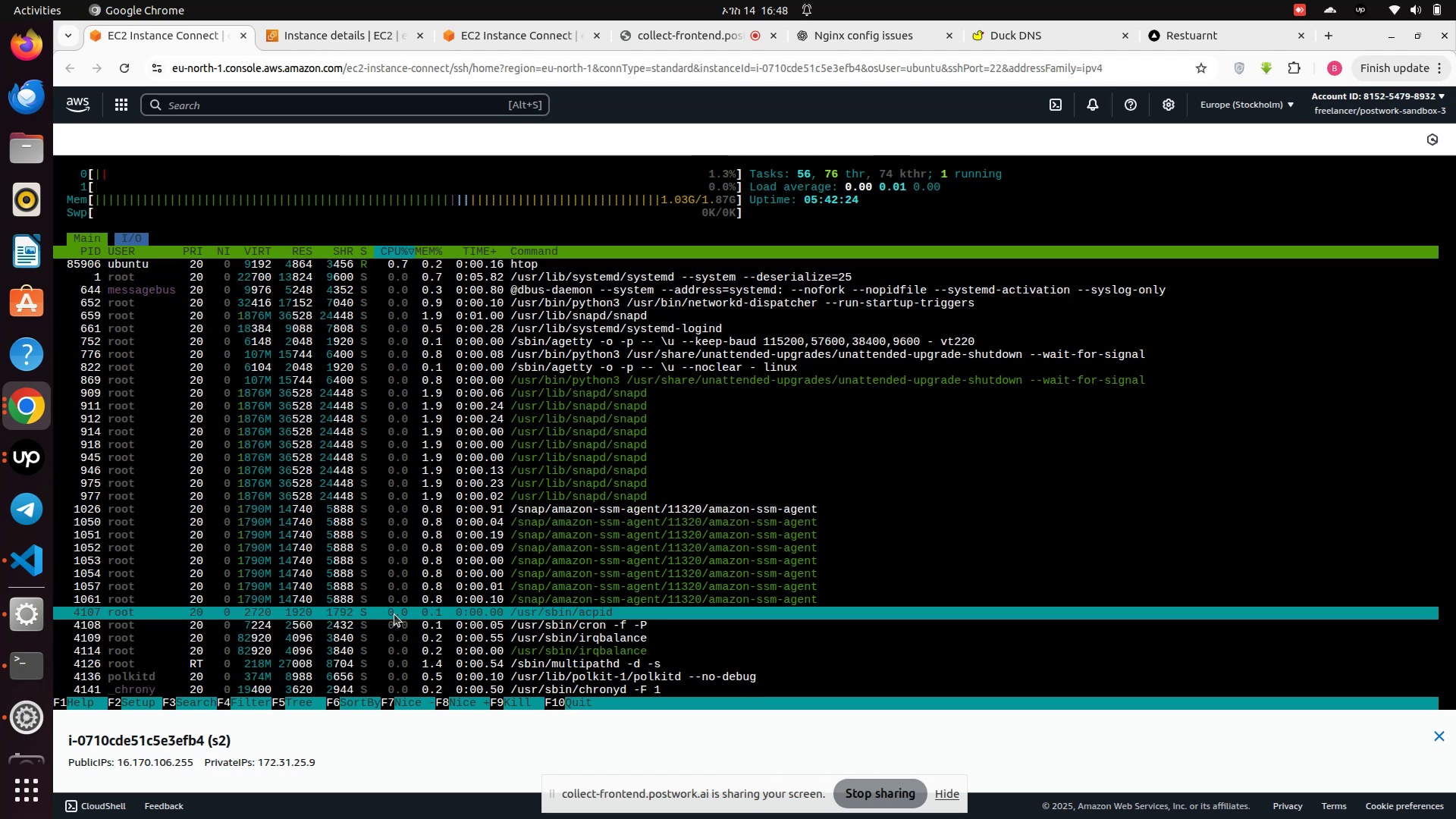 
key(Control+Z)
 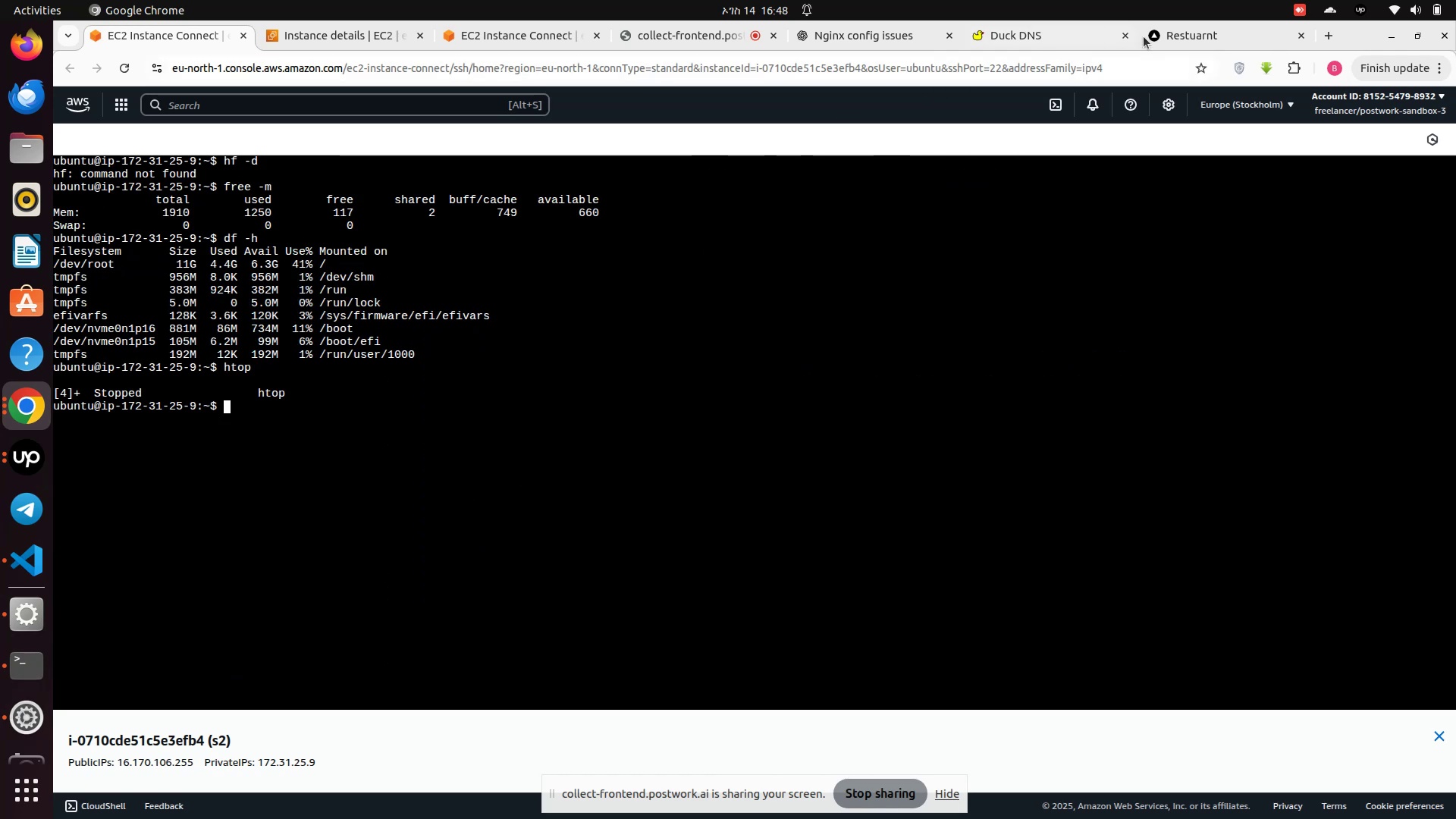 
left_click([1054, 39])
 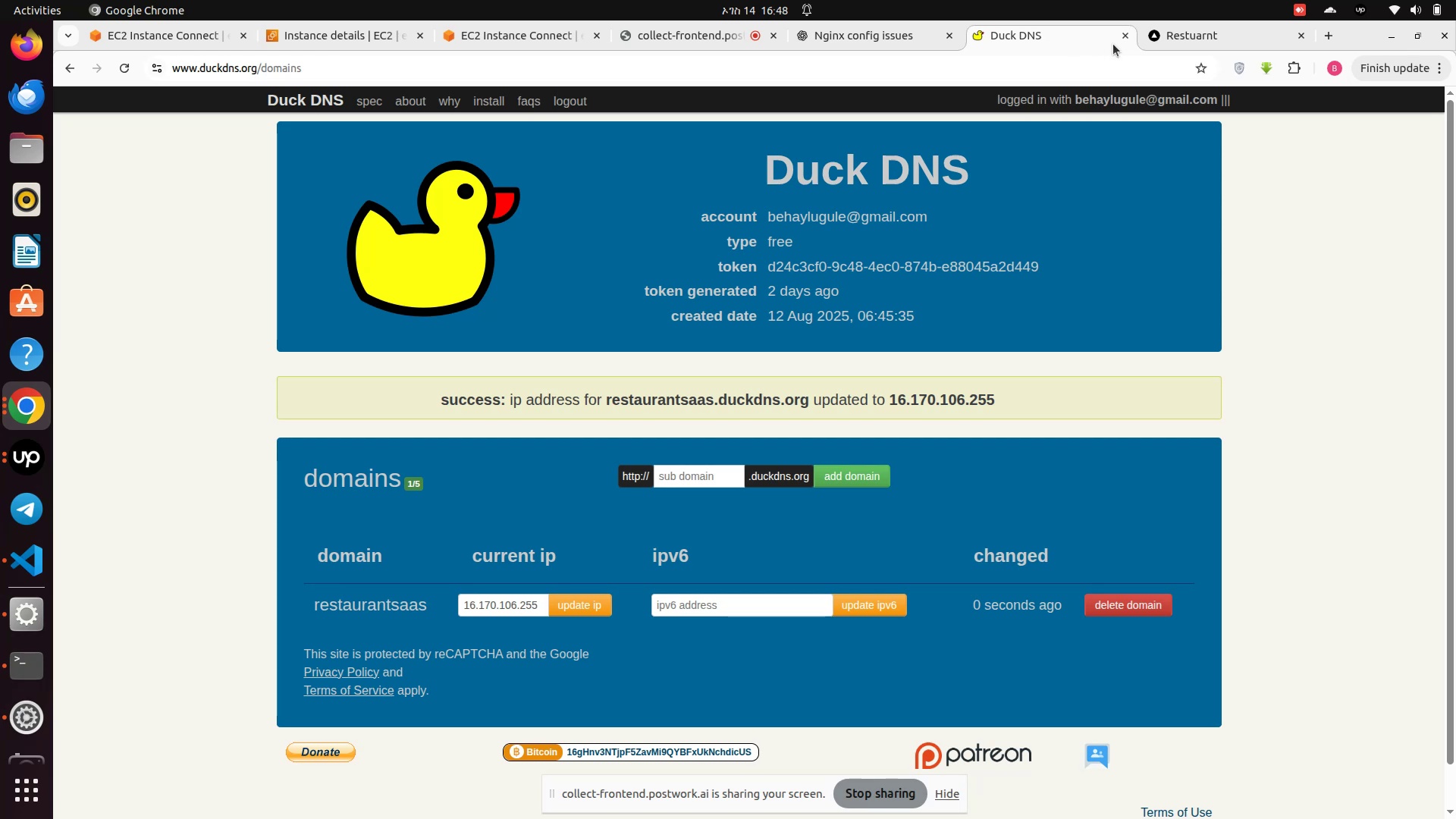 
left_click([1213, 35])
 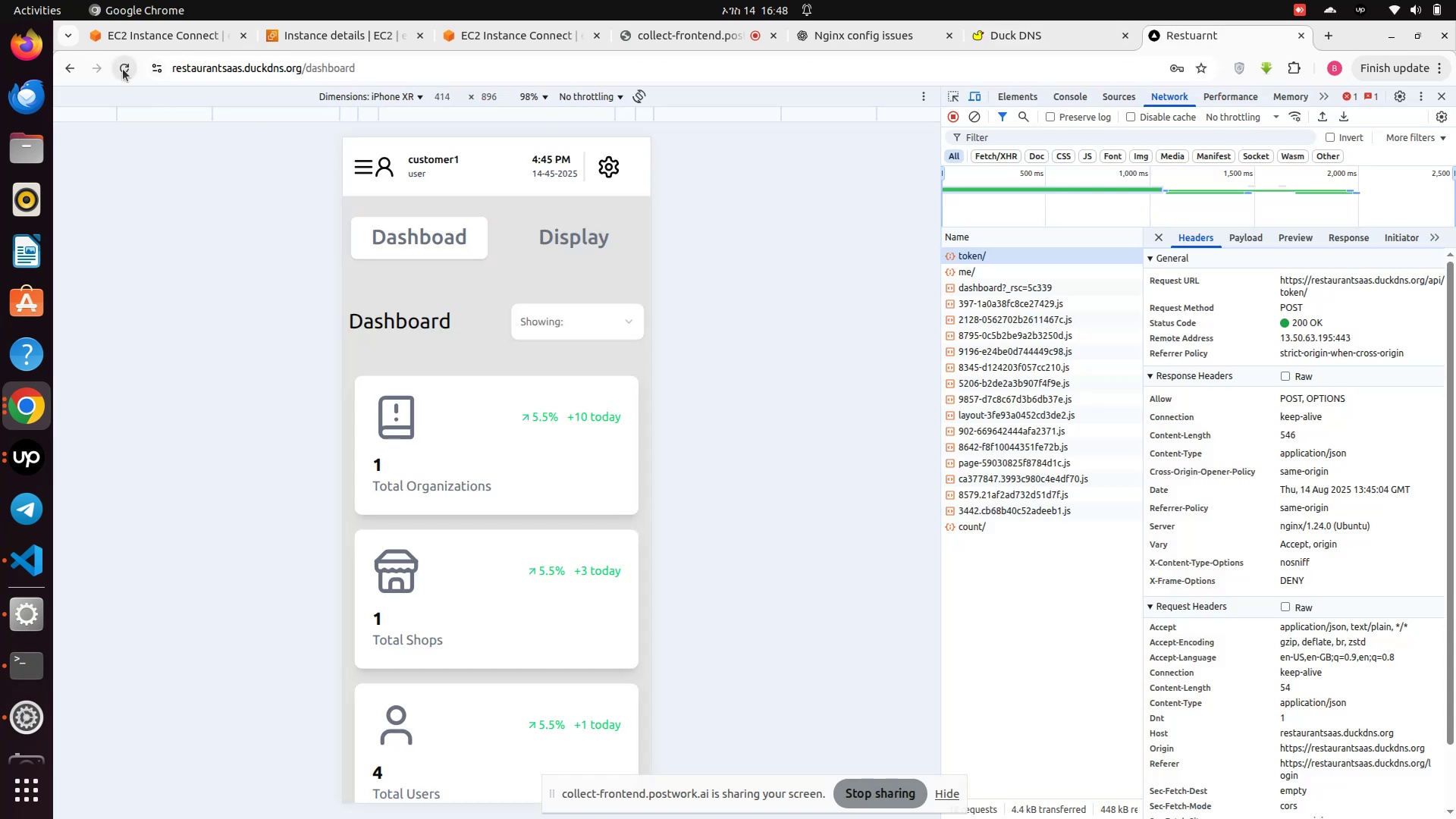 
left_click([123, 69])
 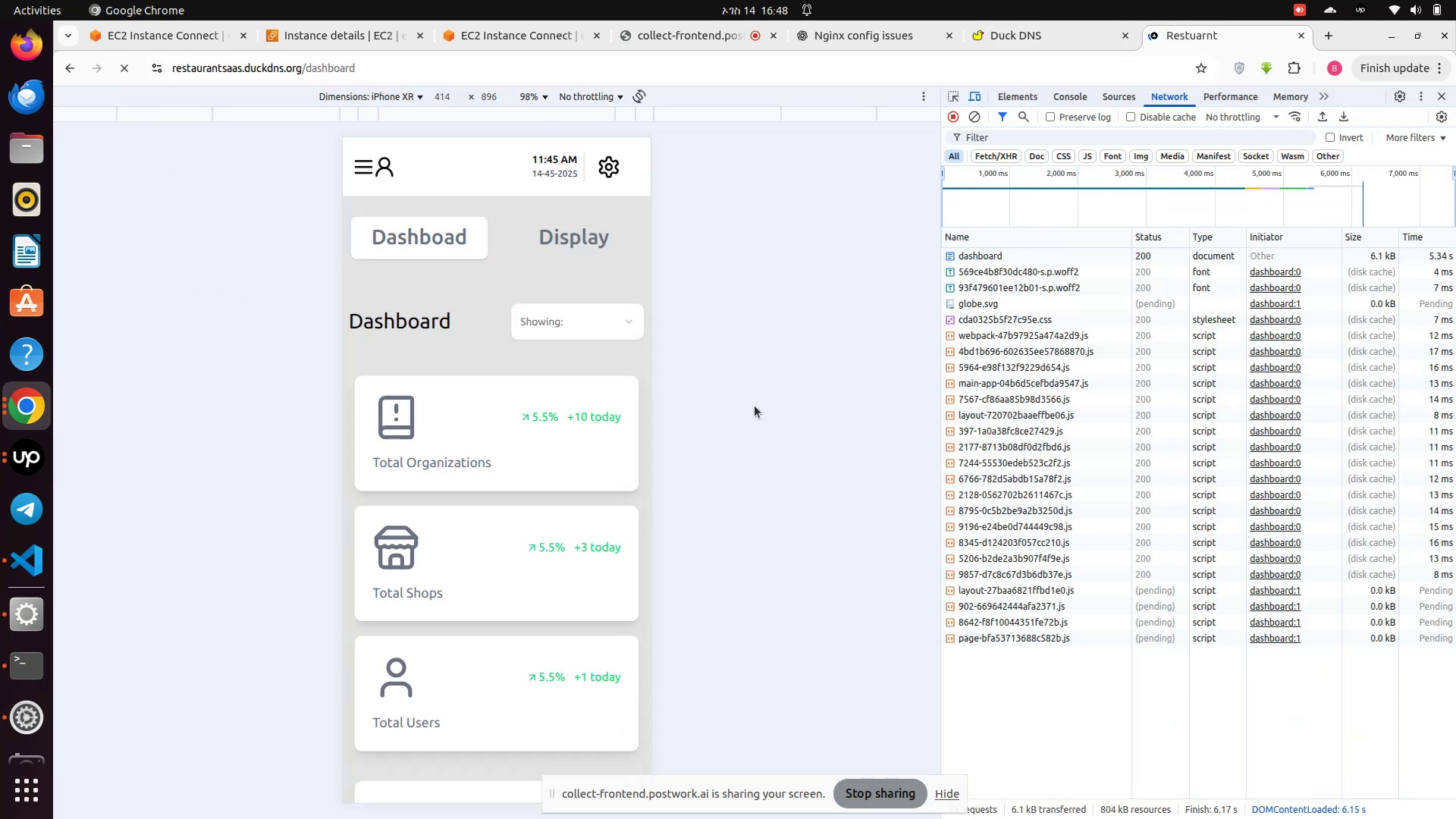 
wait(11.52)
 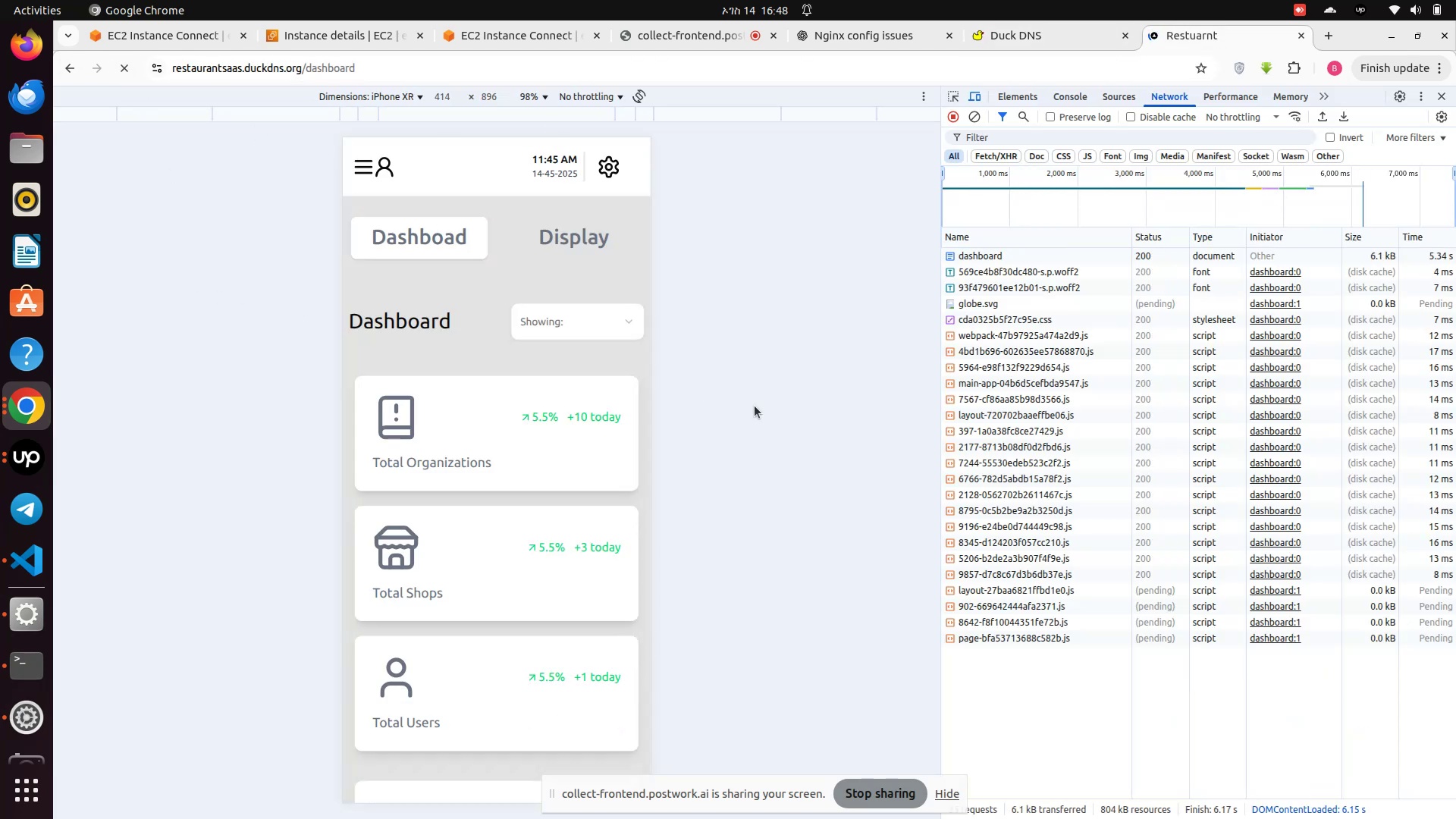 
mouse_move([1026, 664])
 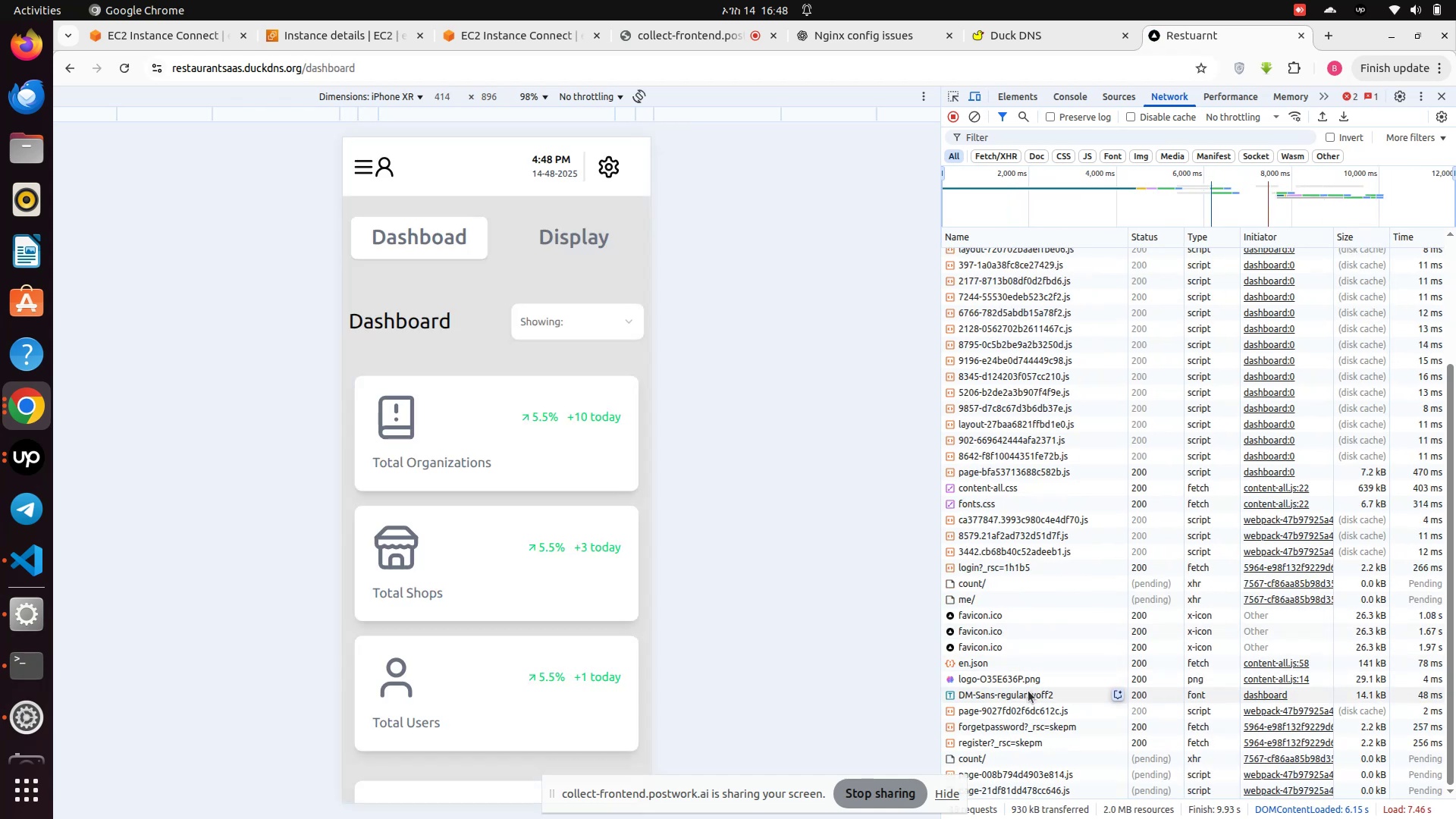 
scroll: coordinate [1028, 692], scroll_direction: down, amount: 3.0
 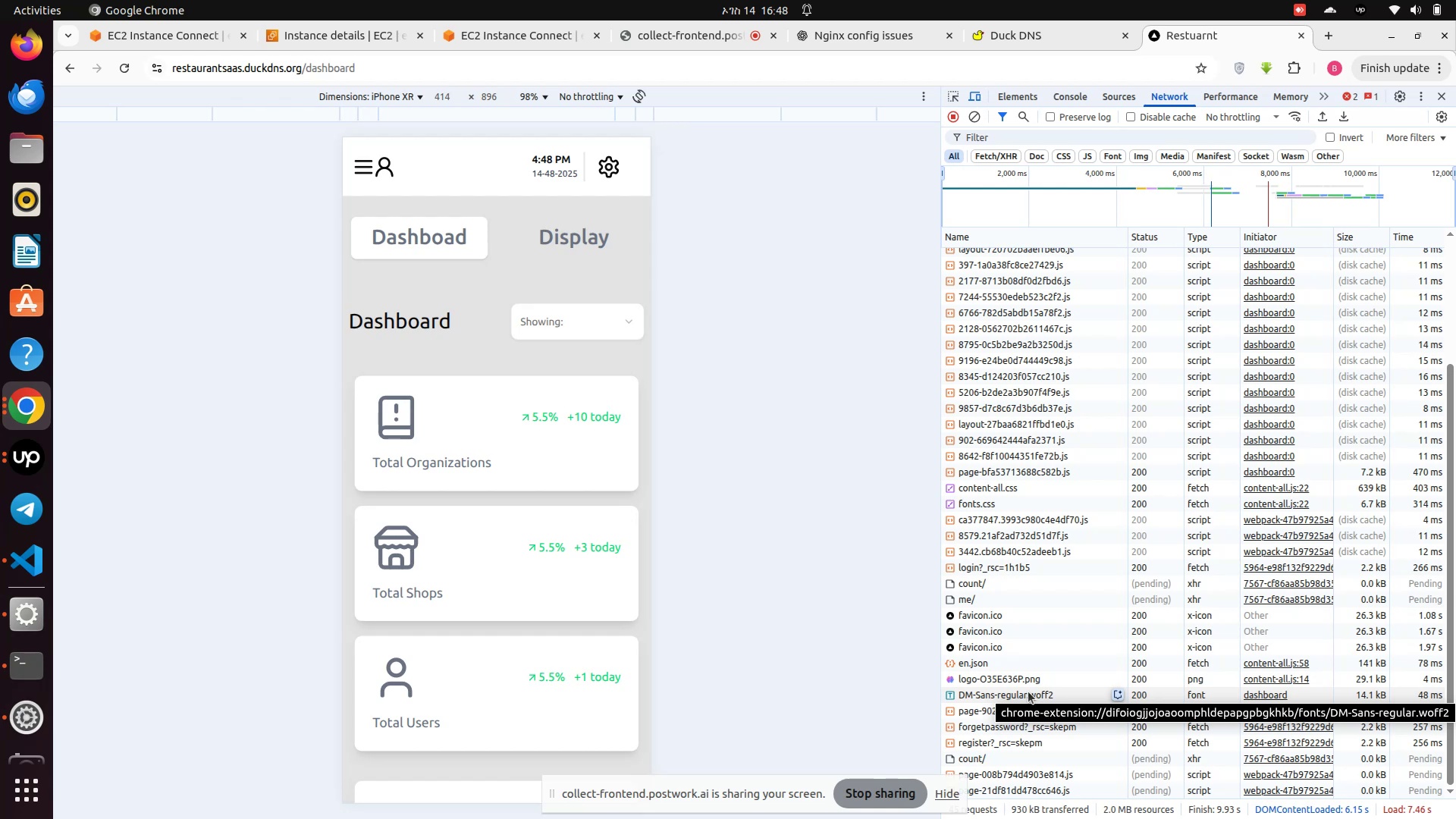 
wait(9.99)
 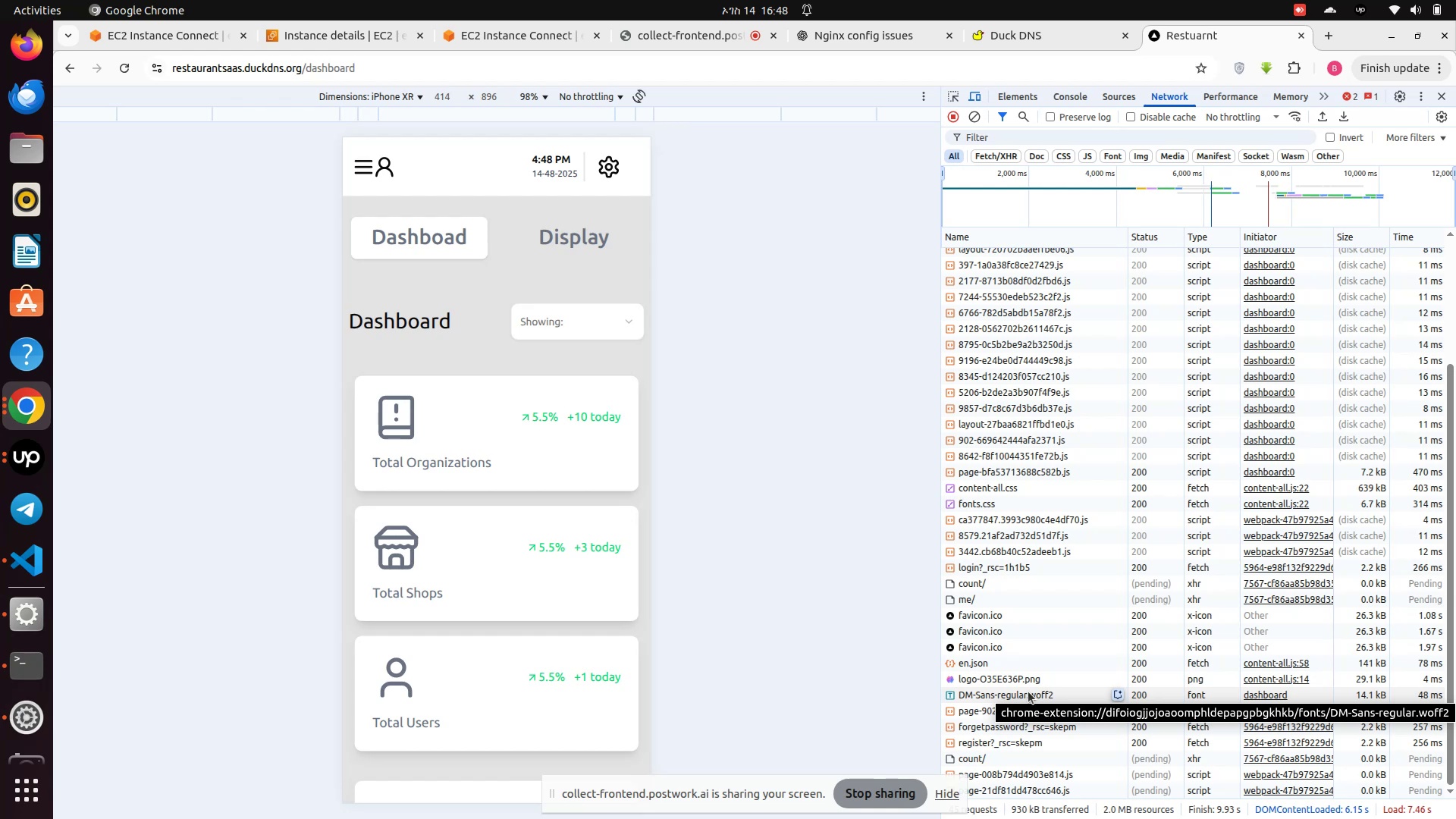 
mouse_move([981, 610])
 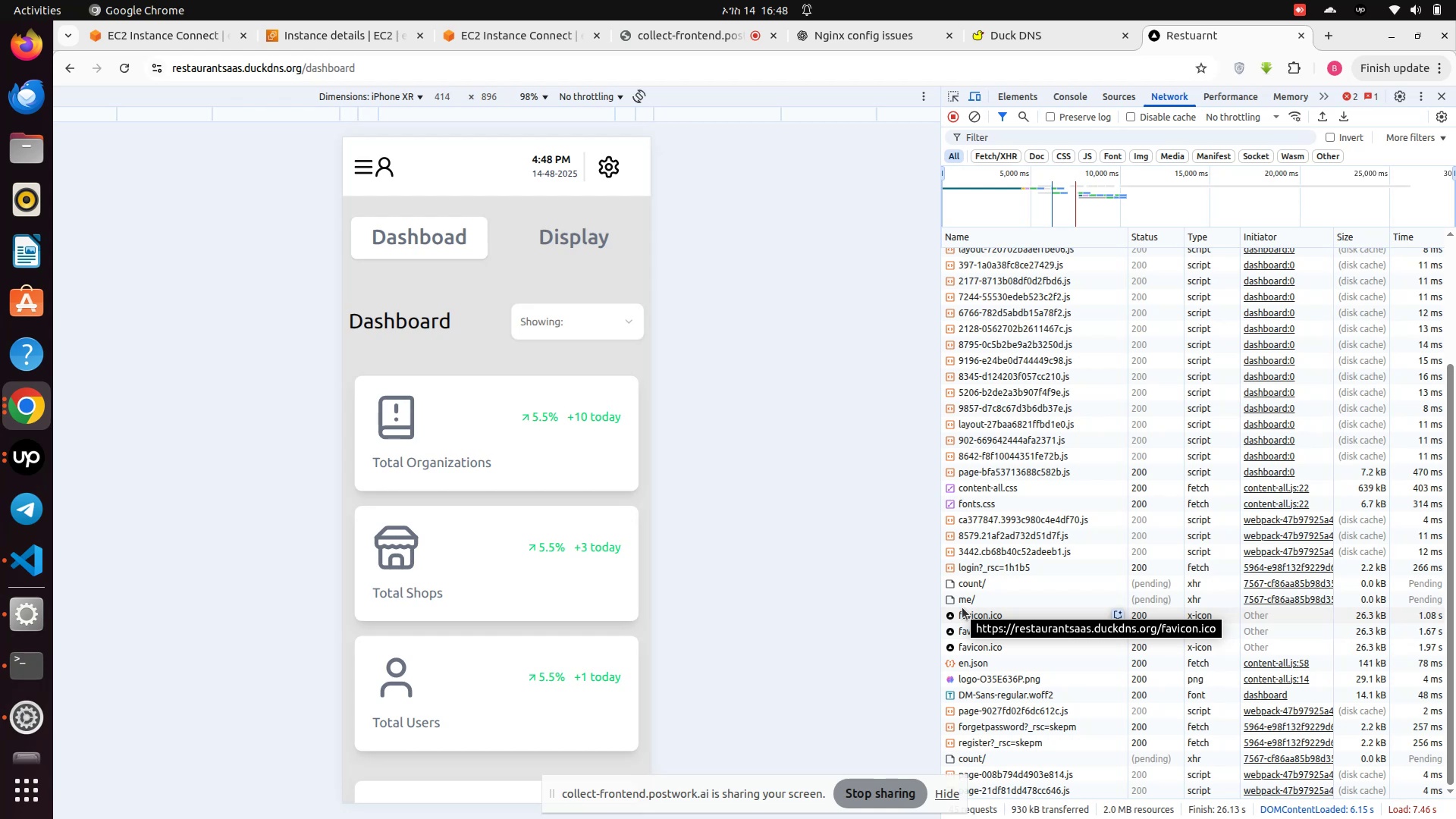 
wait(16.89)
 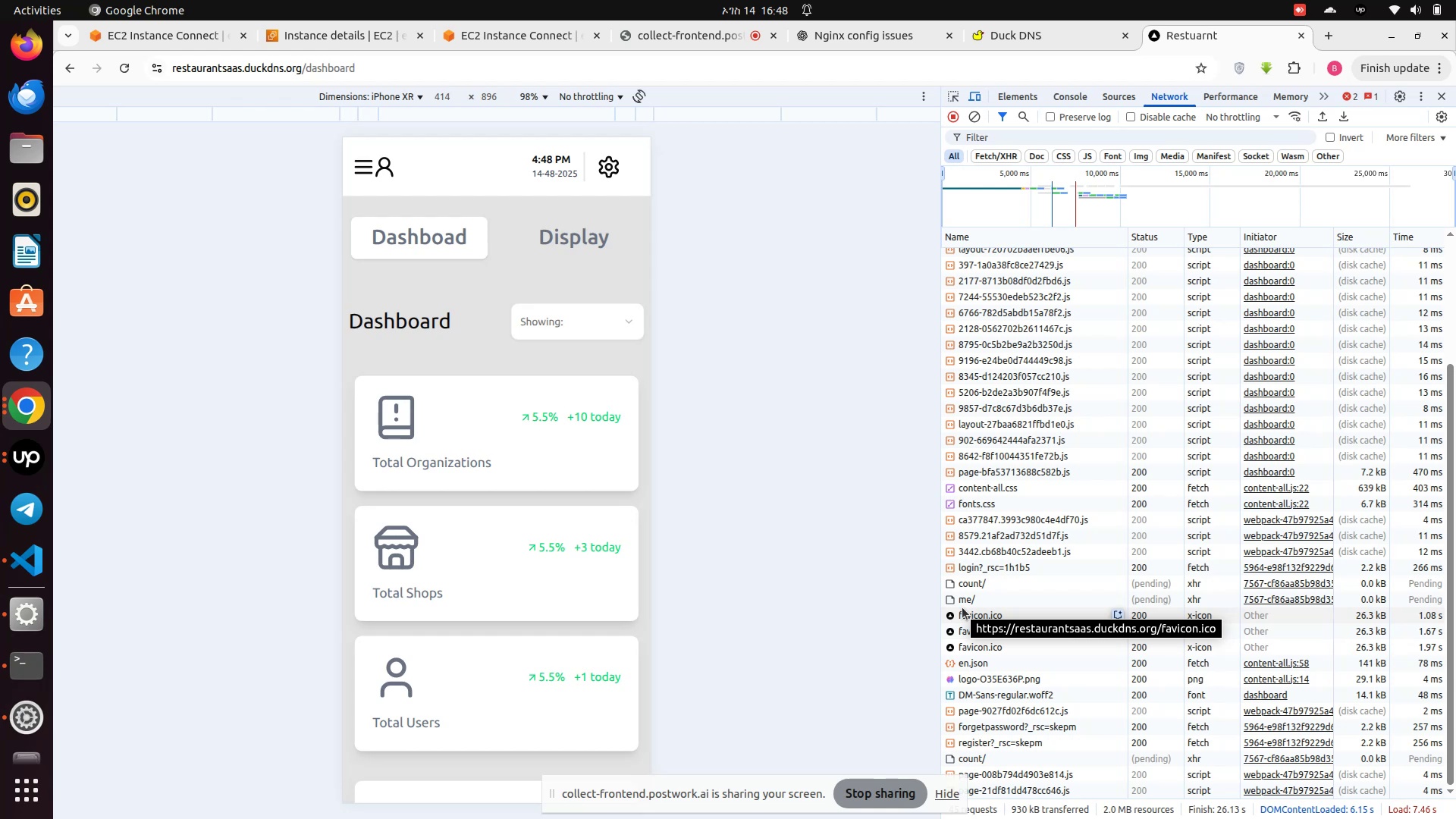 
left_click([960, 585])
 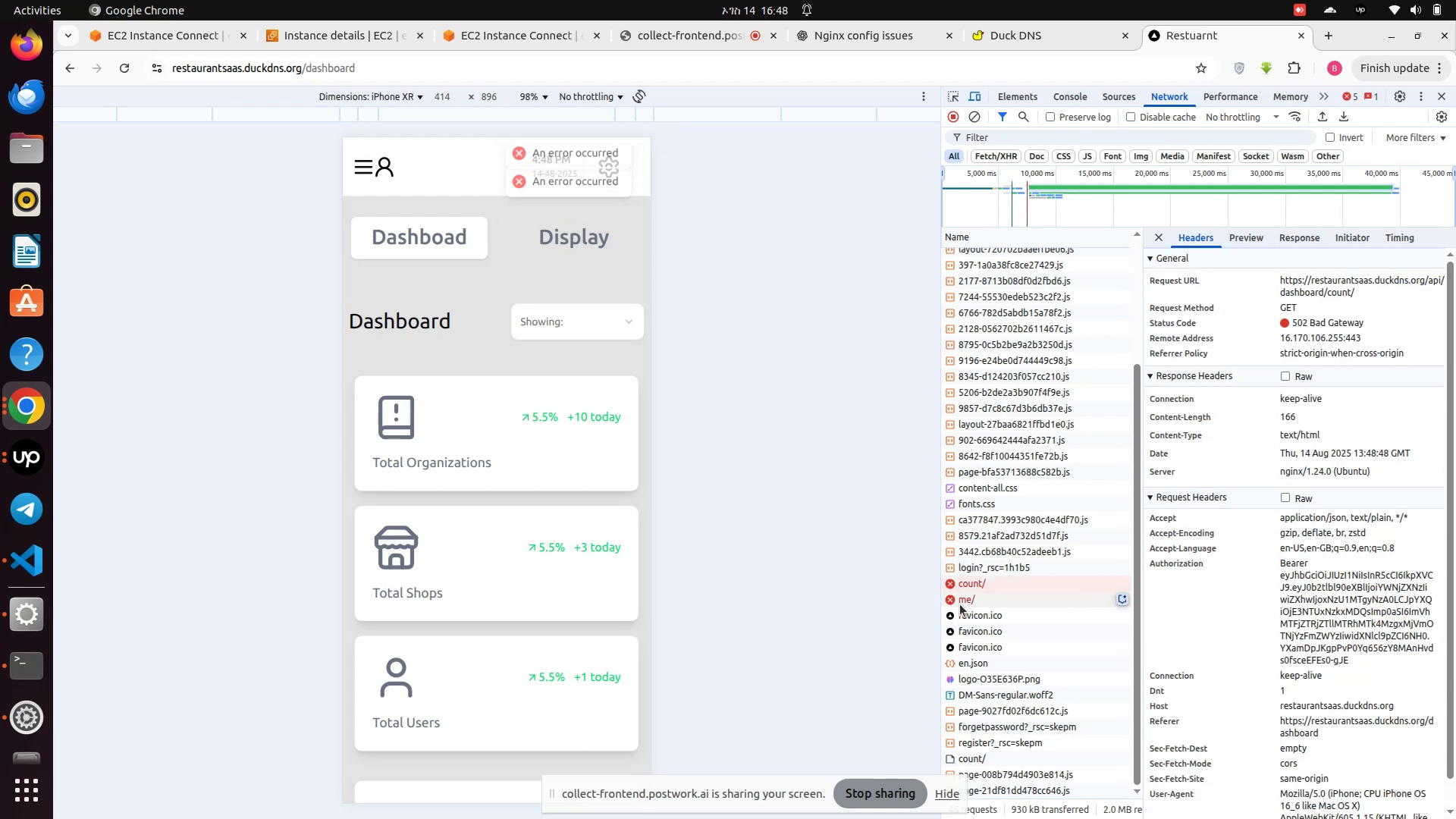 
left_click([960, 604])
 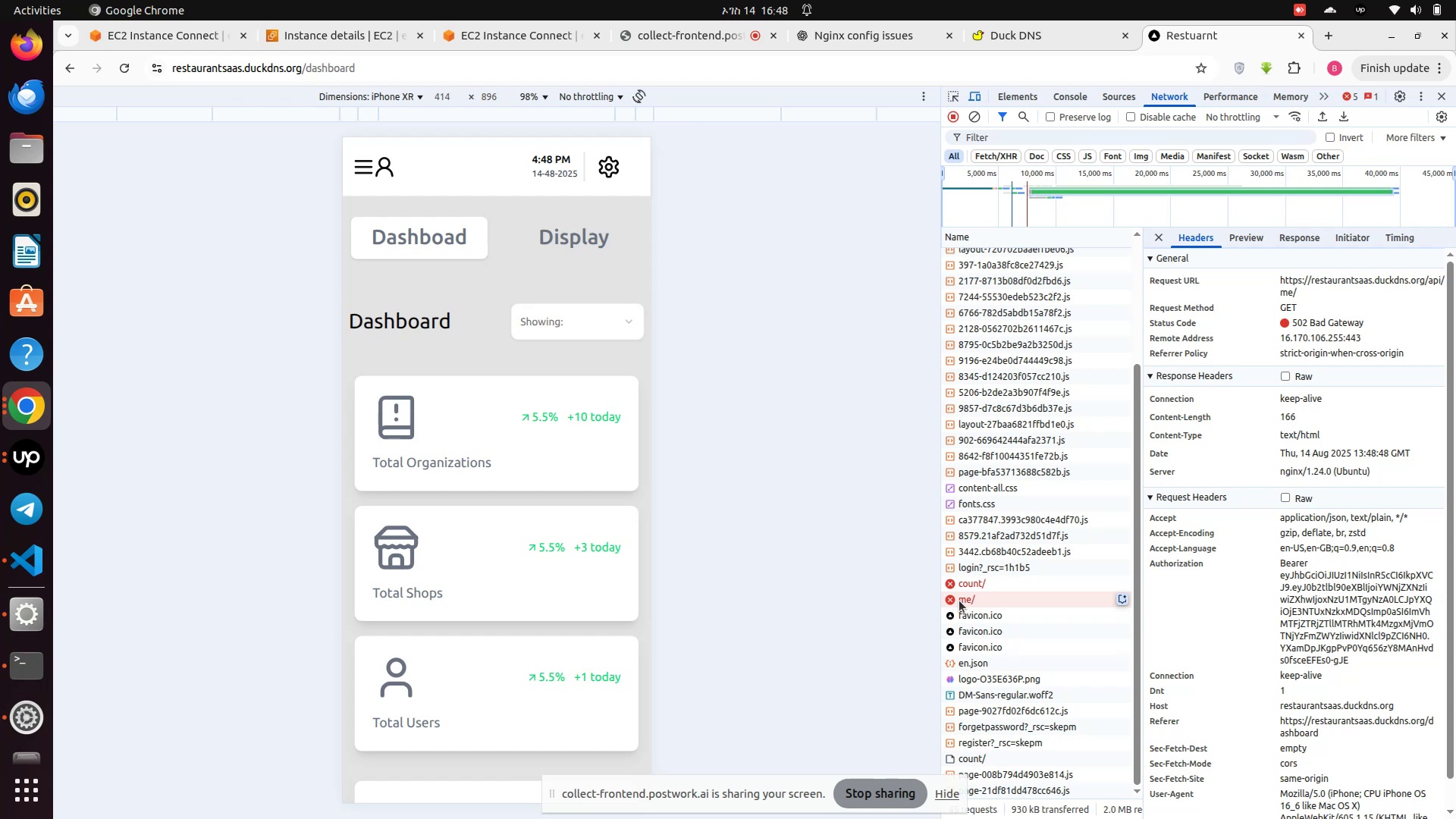 
wait(5.37)
 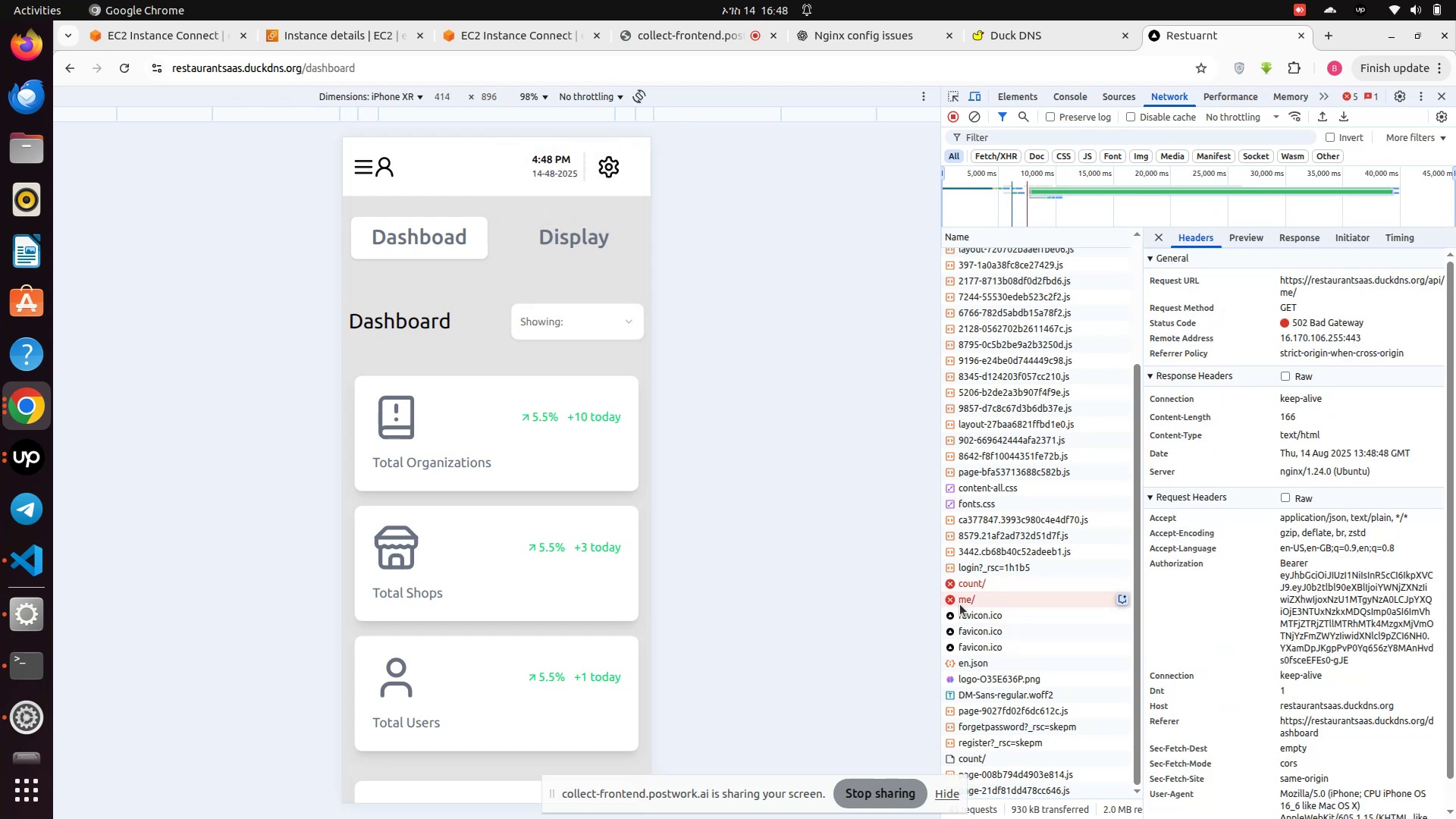 
left_click([959, 579])
 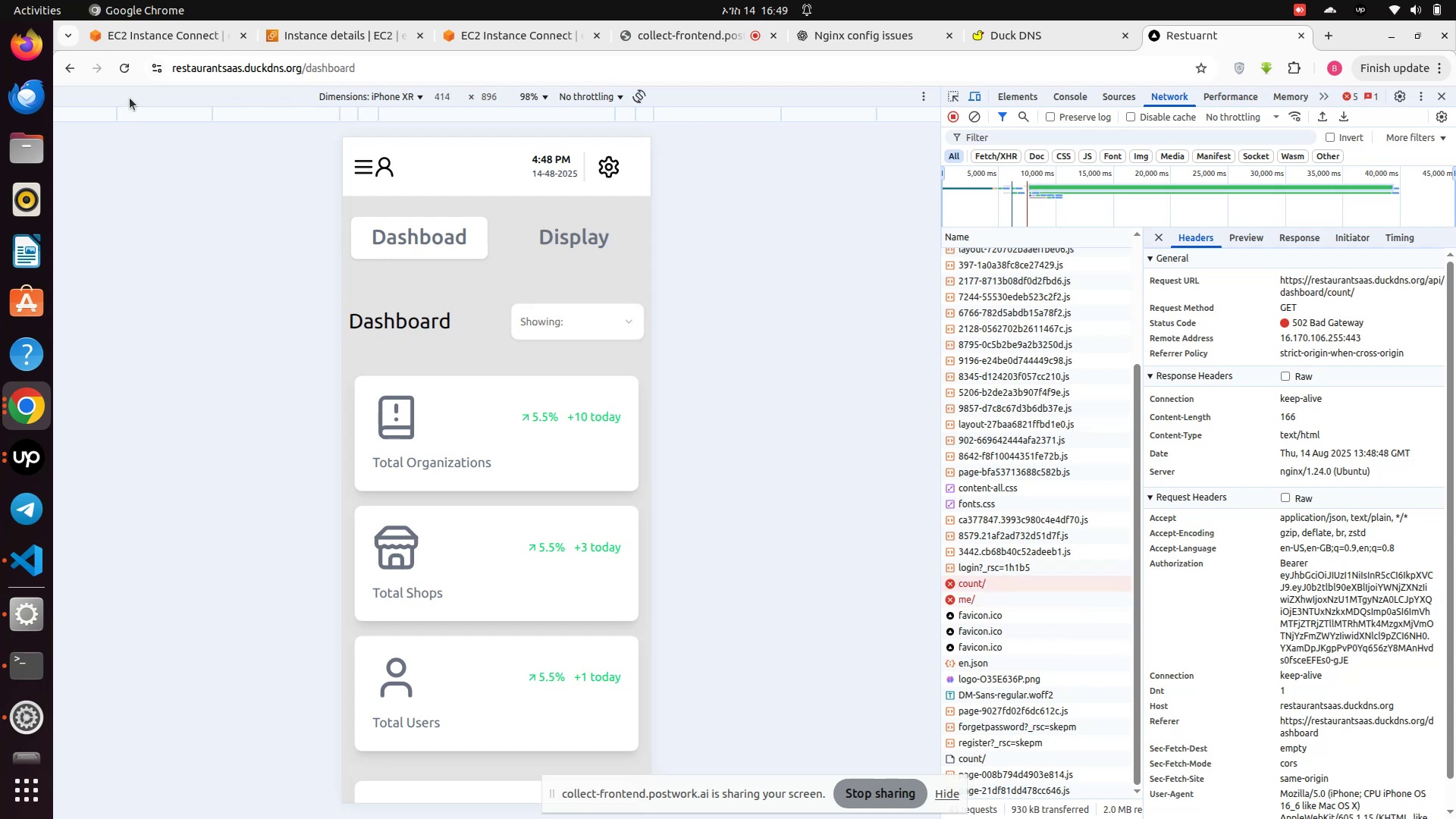 
left_click([115, 32])
 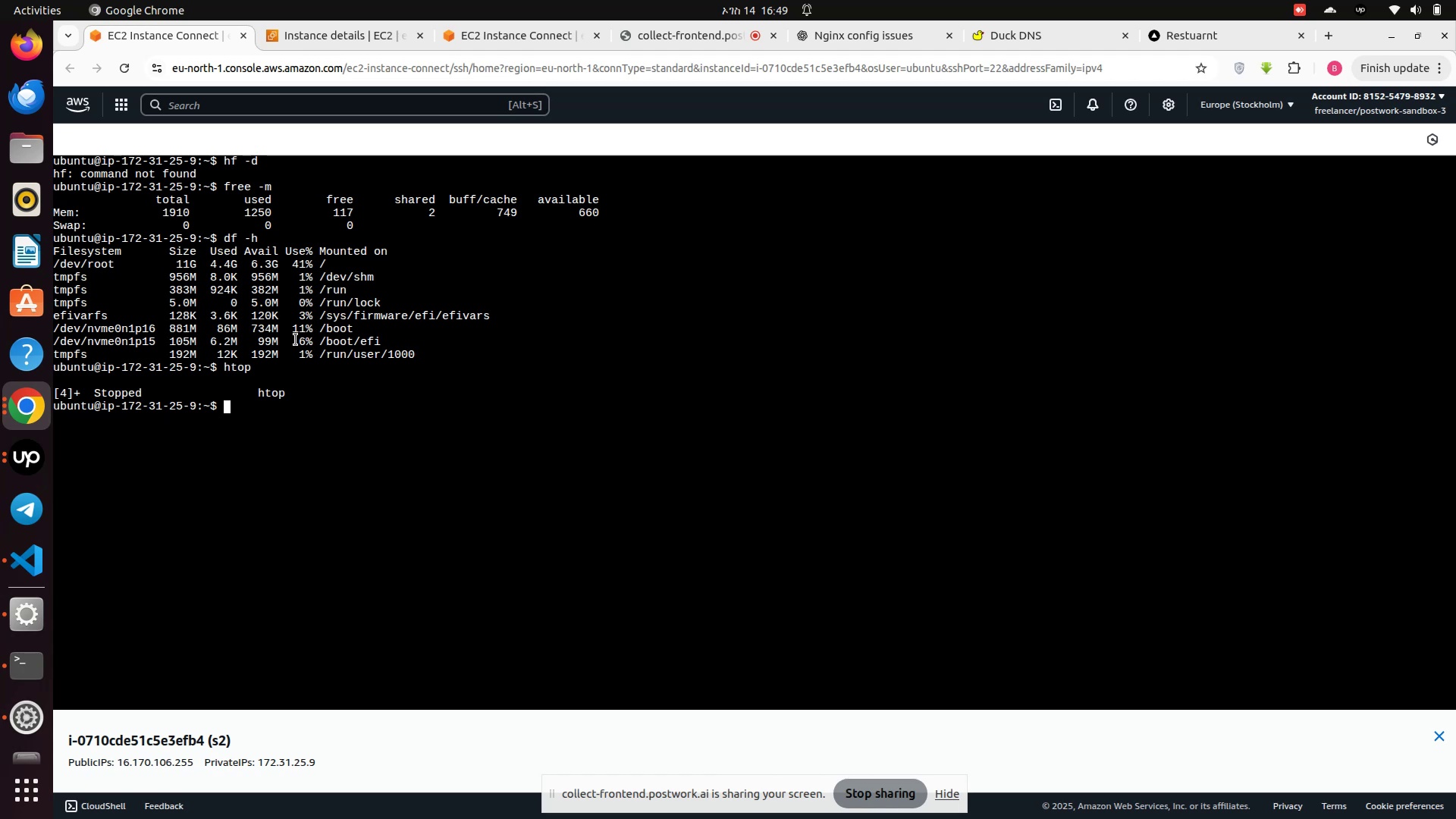 
wait(23.06)
 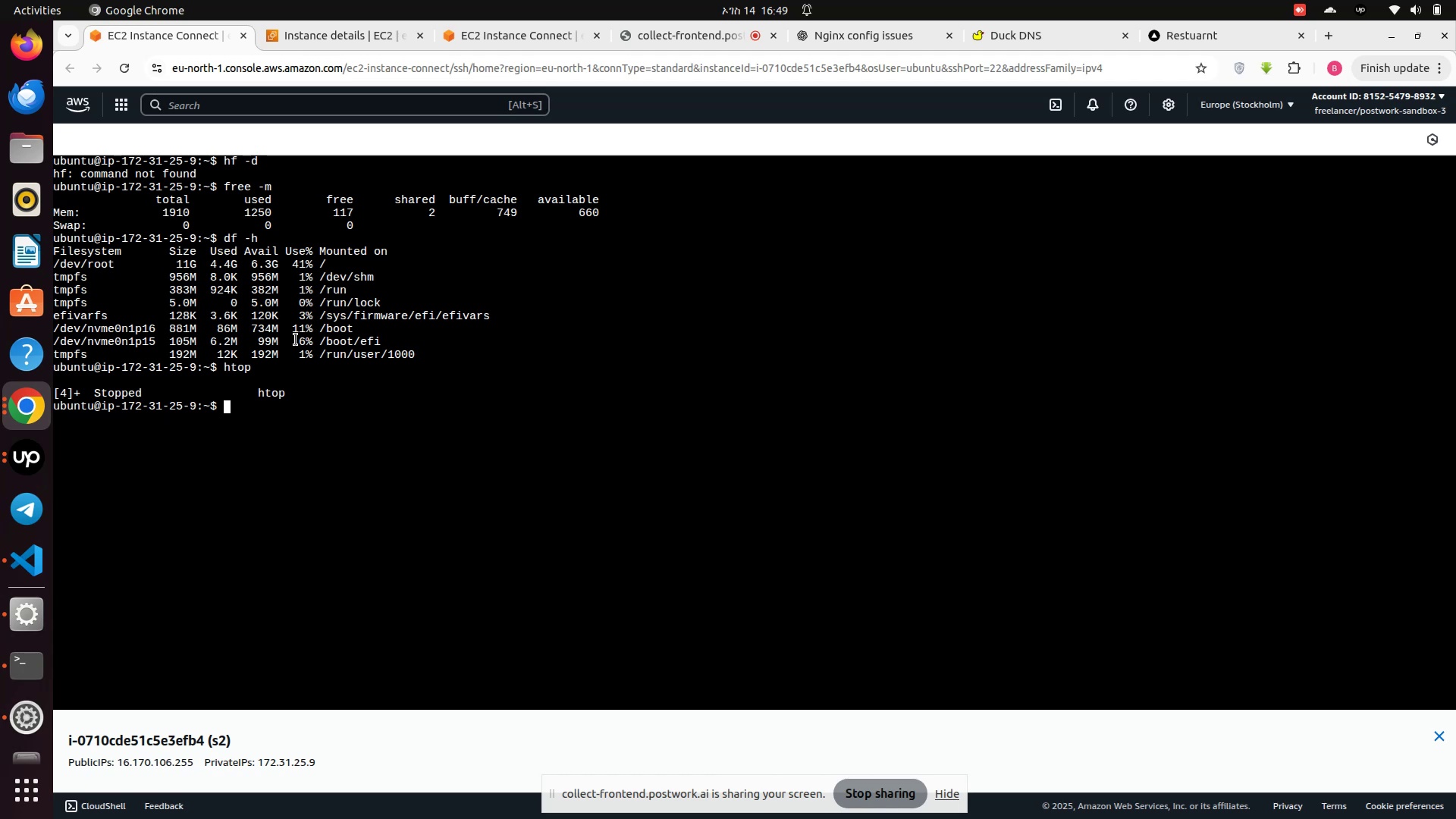 
type(clear)
 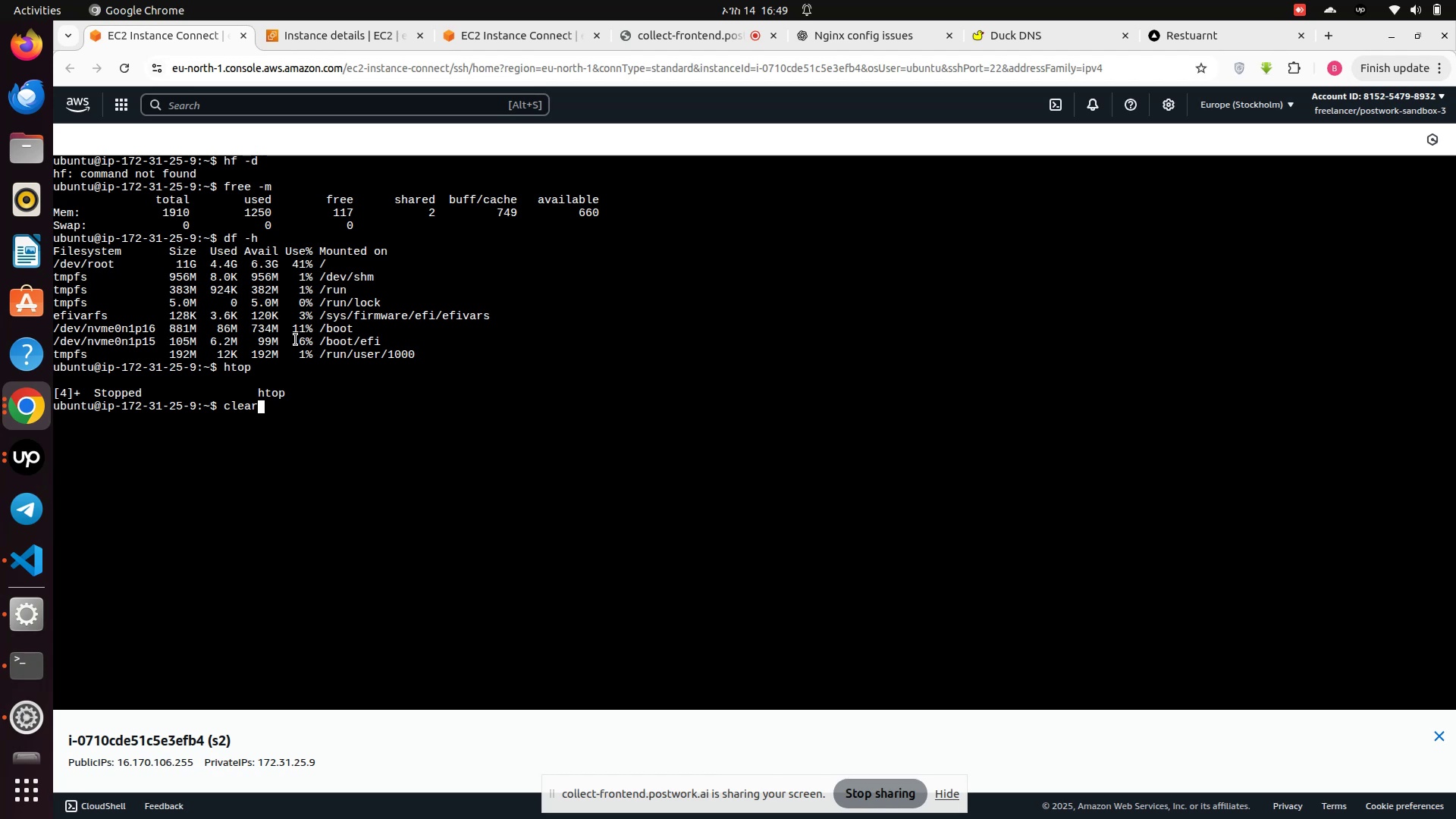 
key(Enter)
 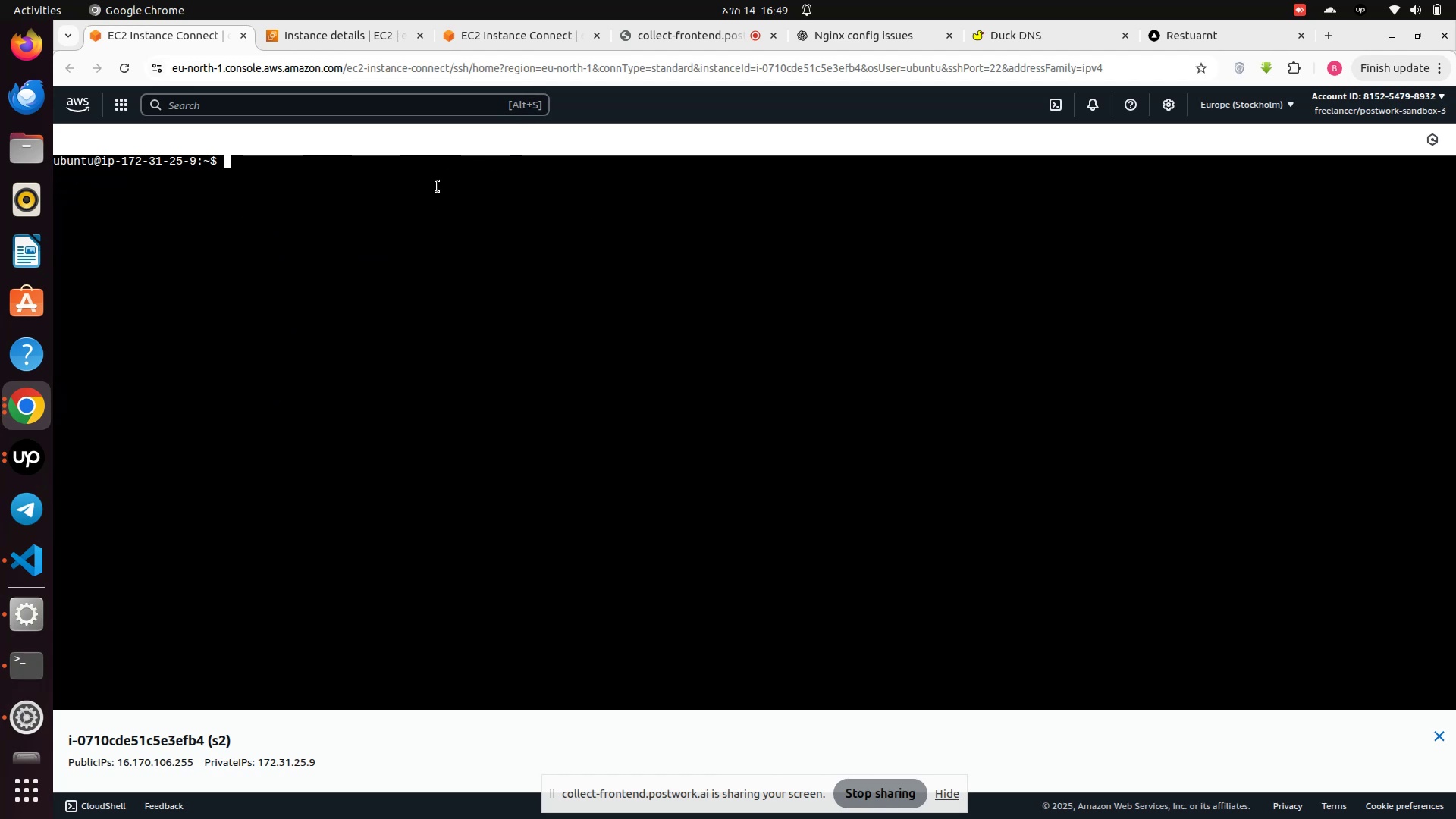 
left_click([638, 31])
 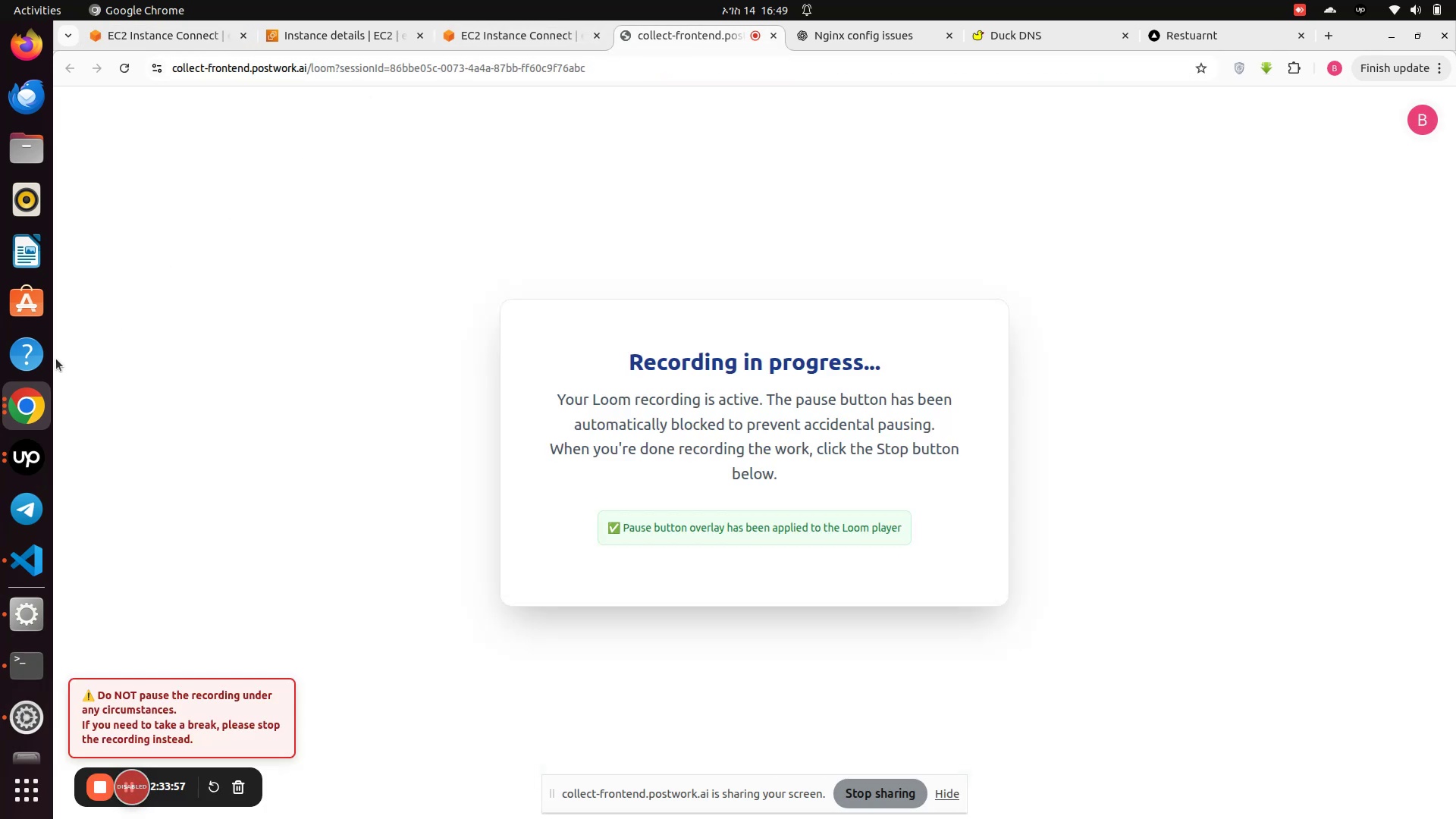 